 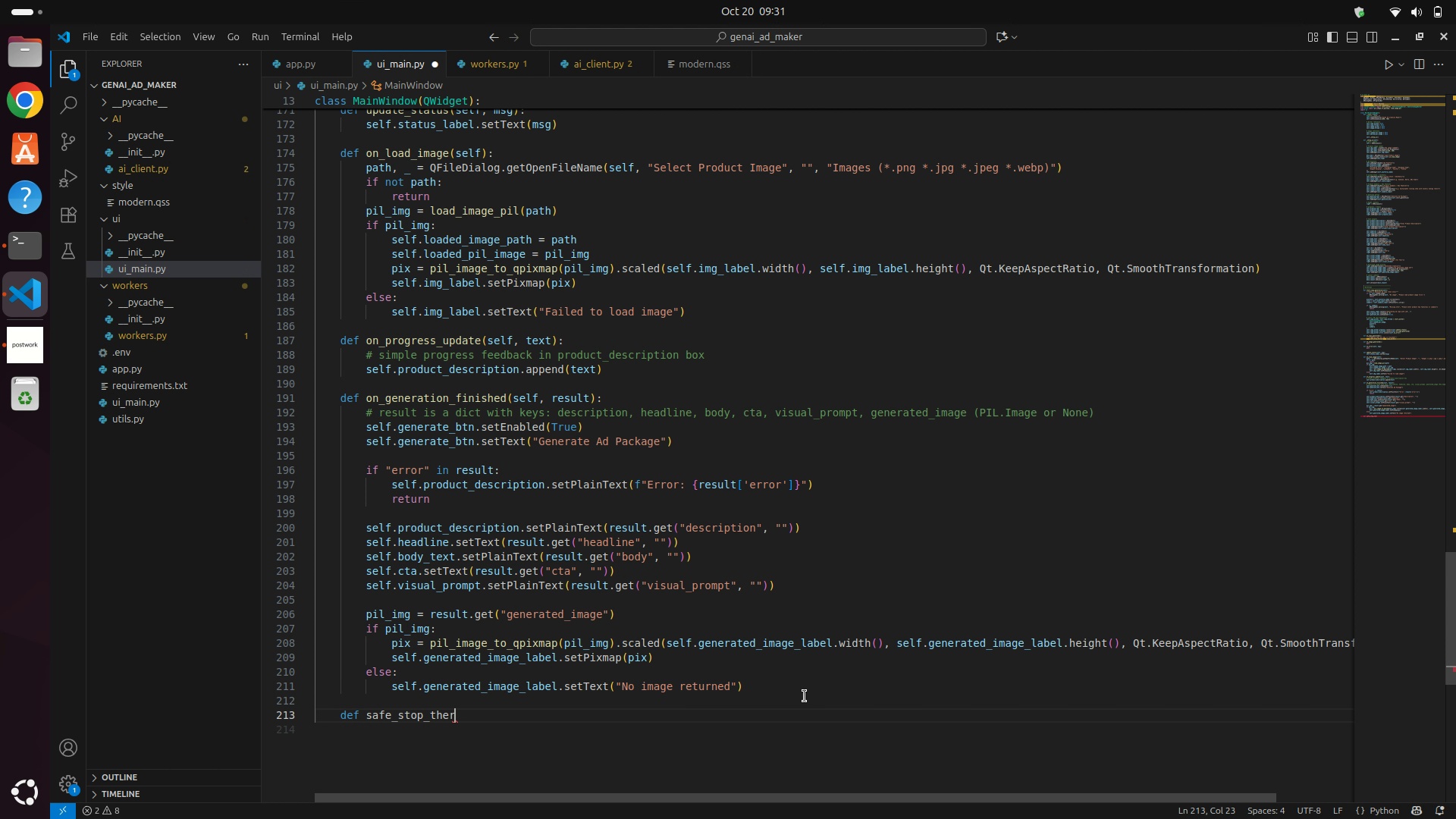 
hold_key(key=D, duration=0.33)
 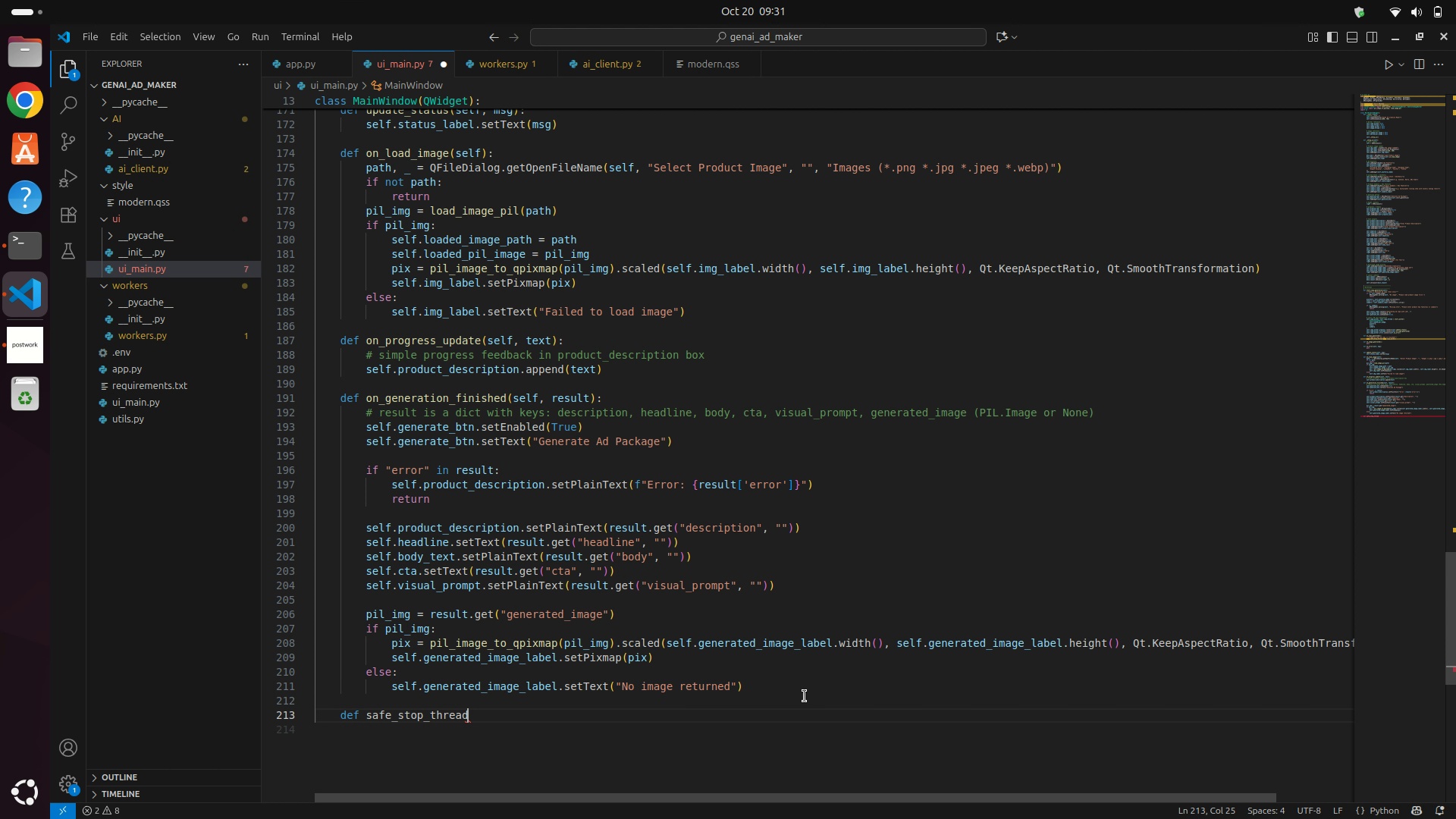 
hold_key(key=ShiftLeft, duration=0.34)
 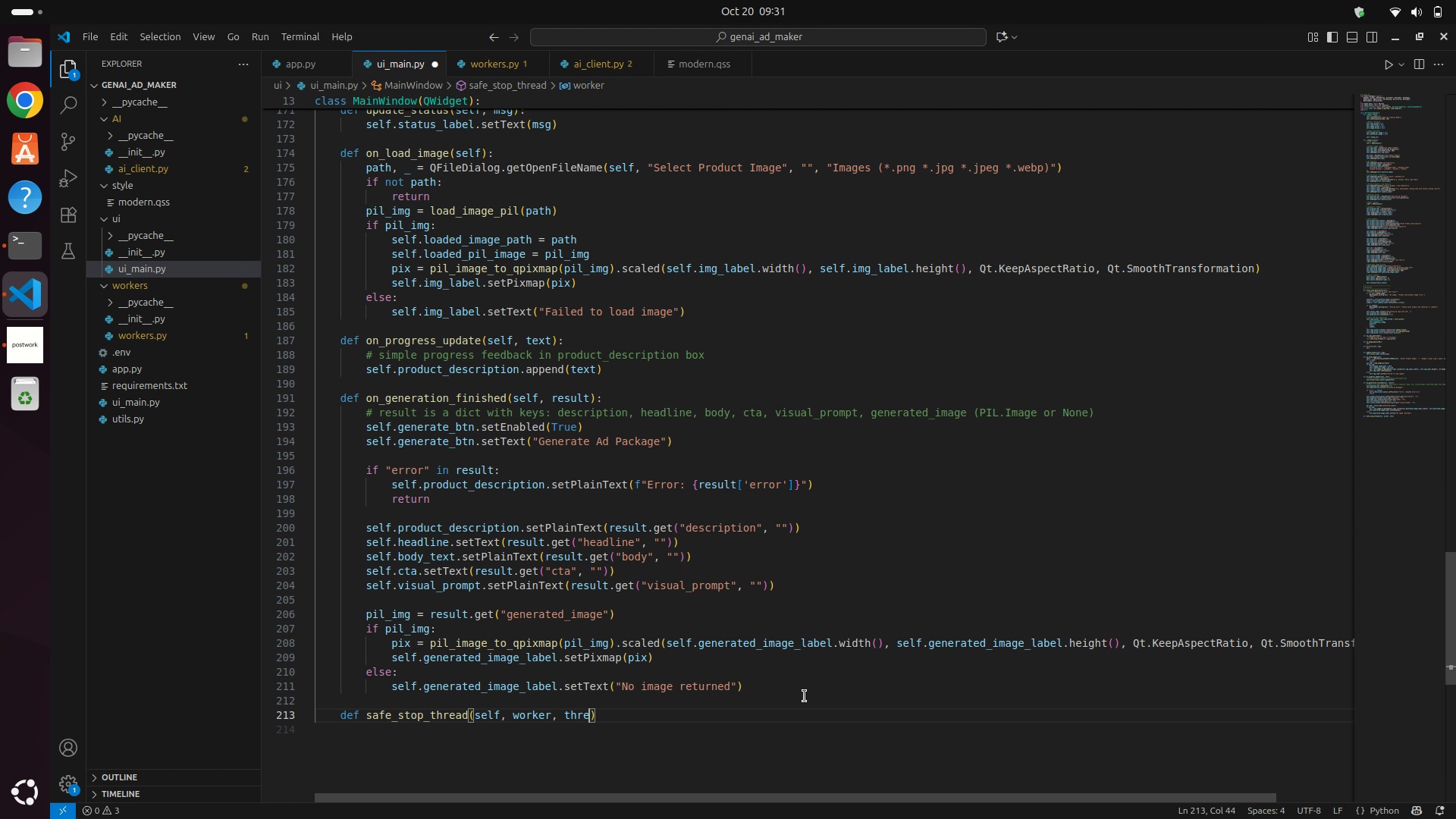 
key(ArrowRight)
 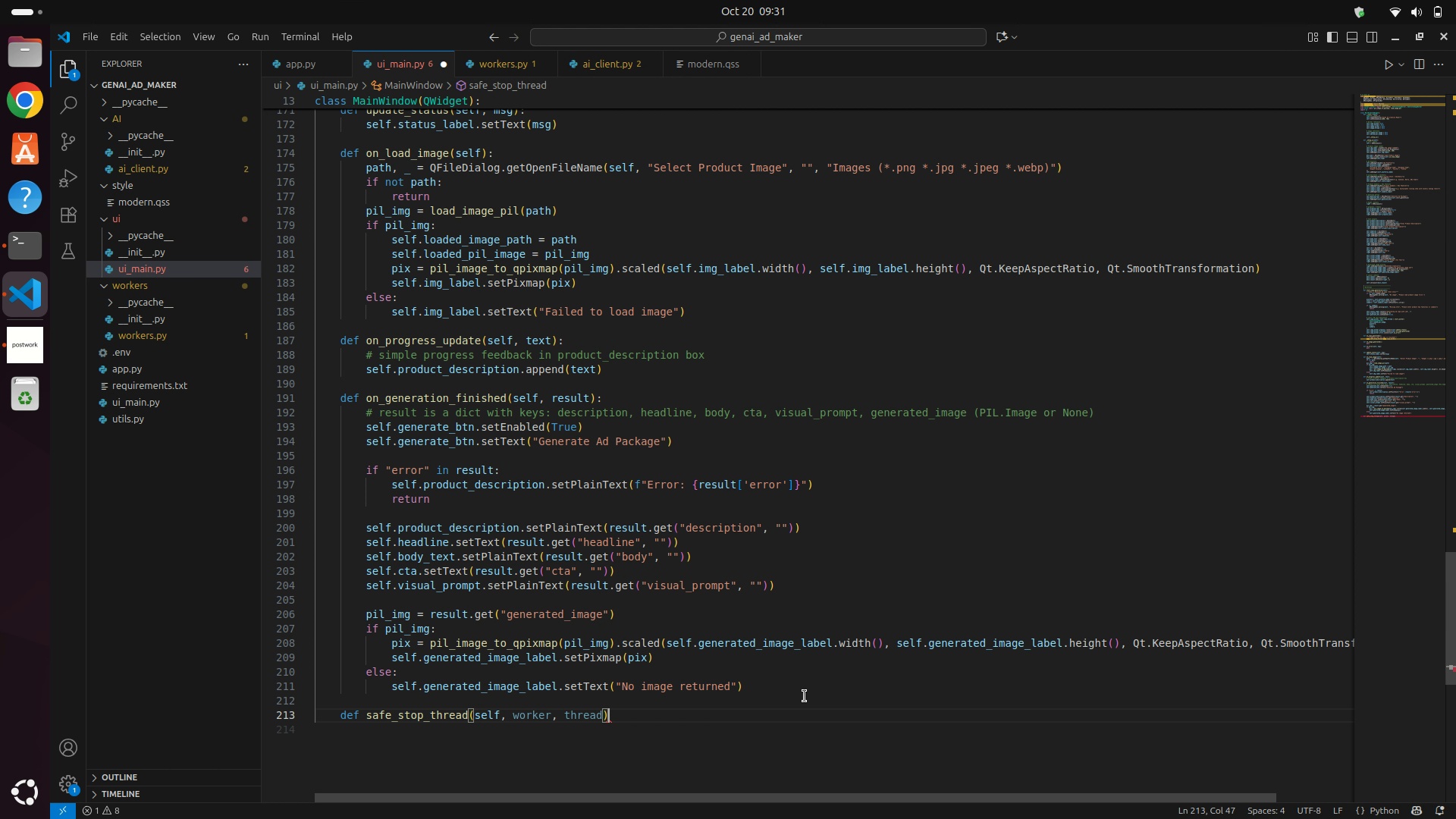 
key(Shift+Semicolon)
 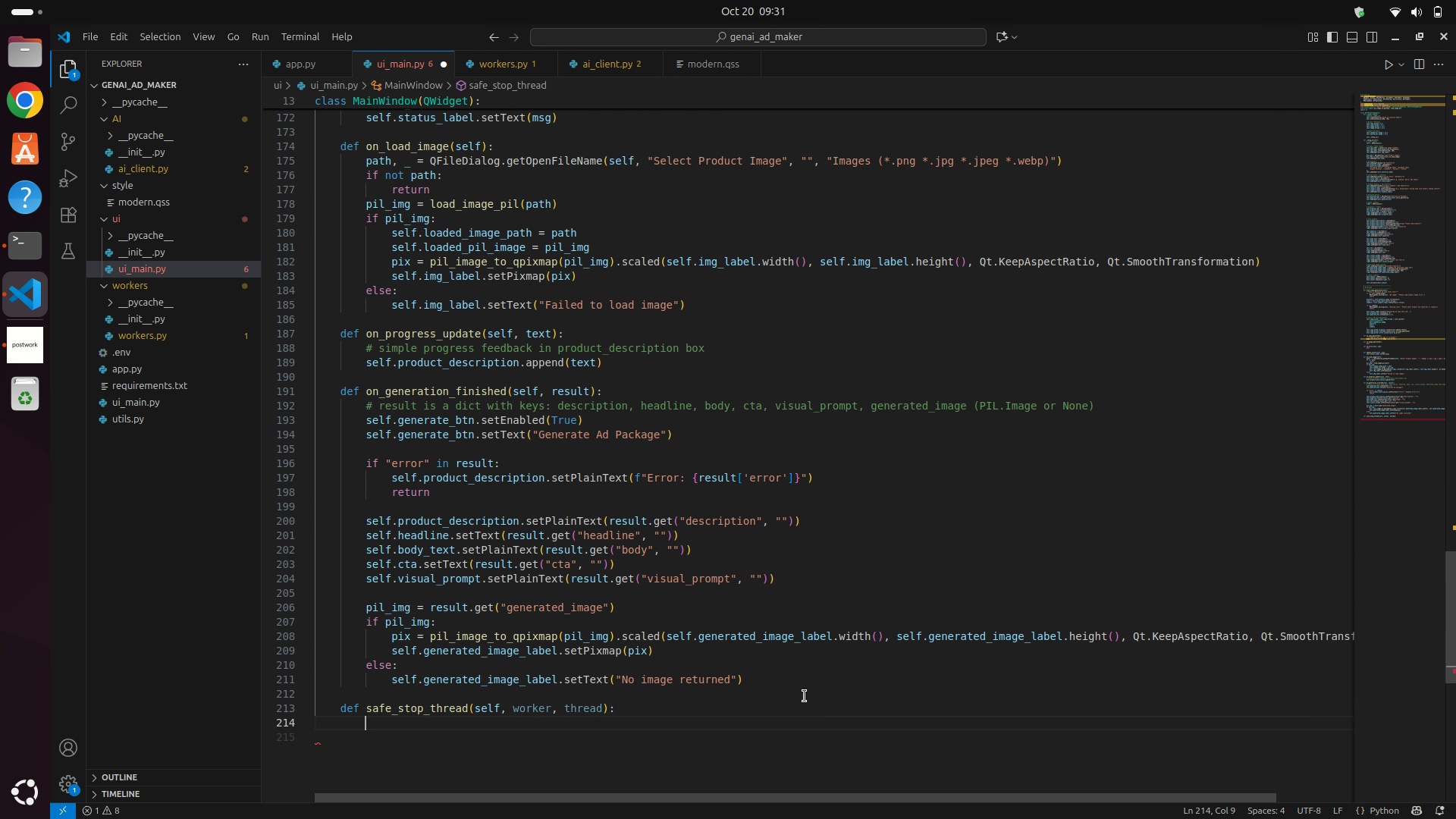 
key(Enter)
 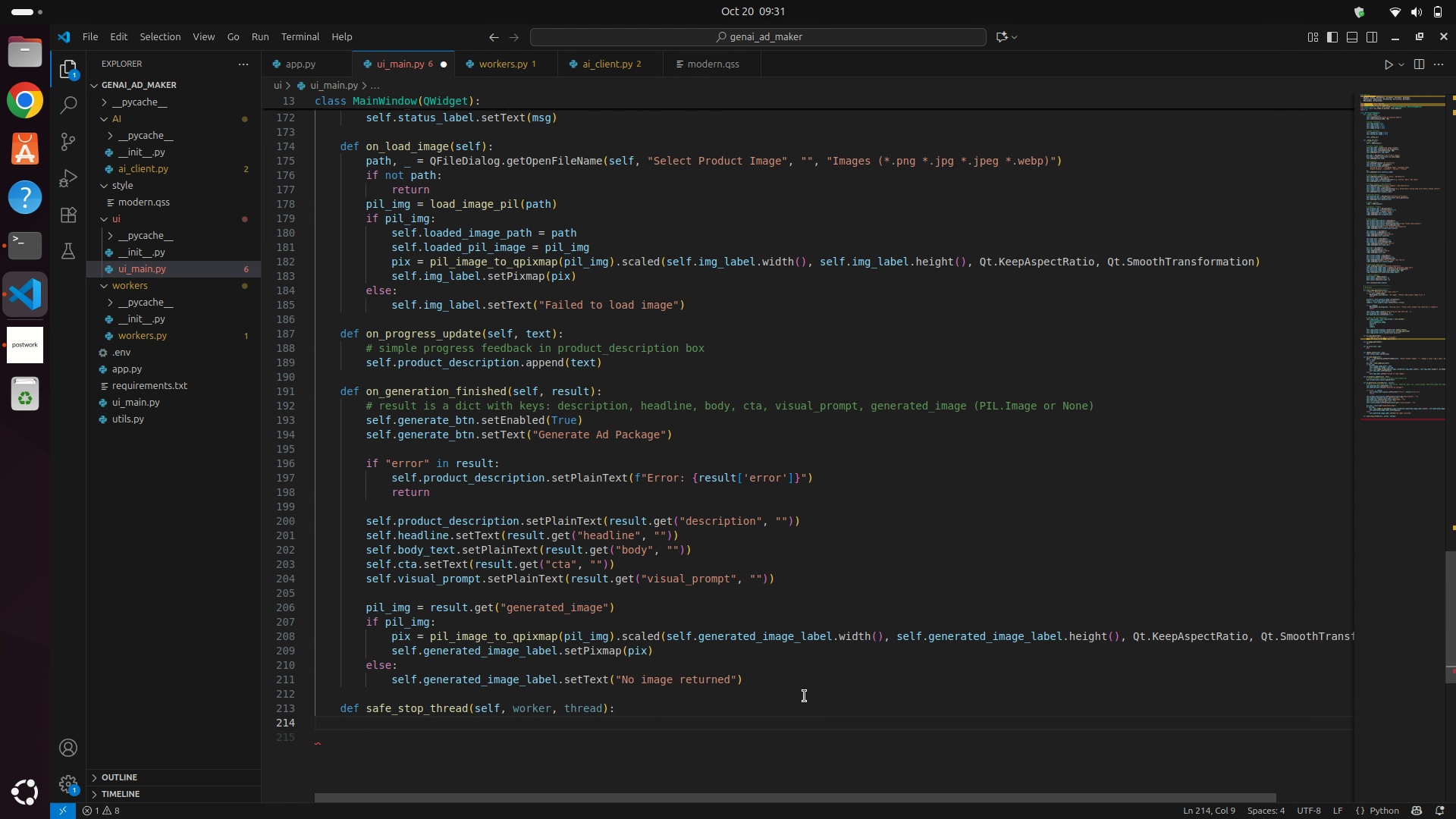 
type(if thread and thread.isRUnnin)
key(Backspace)
key(Backspace)
key(Backspace)
key(Backspace)
key(Backspace)
type(unning()
 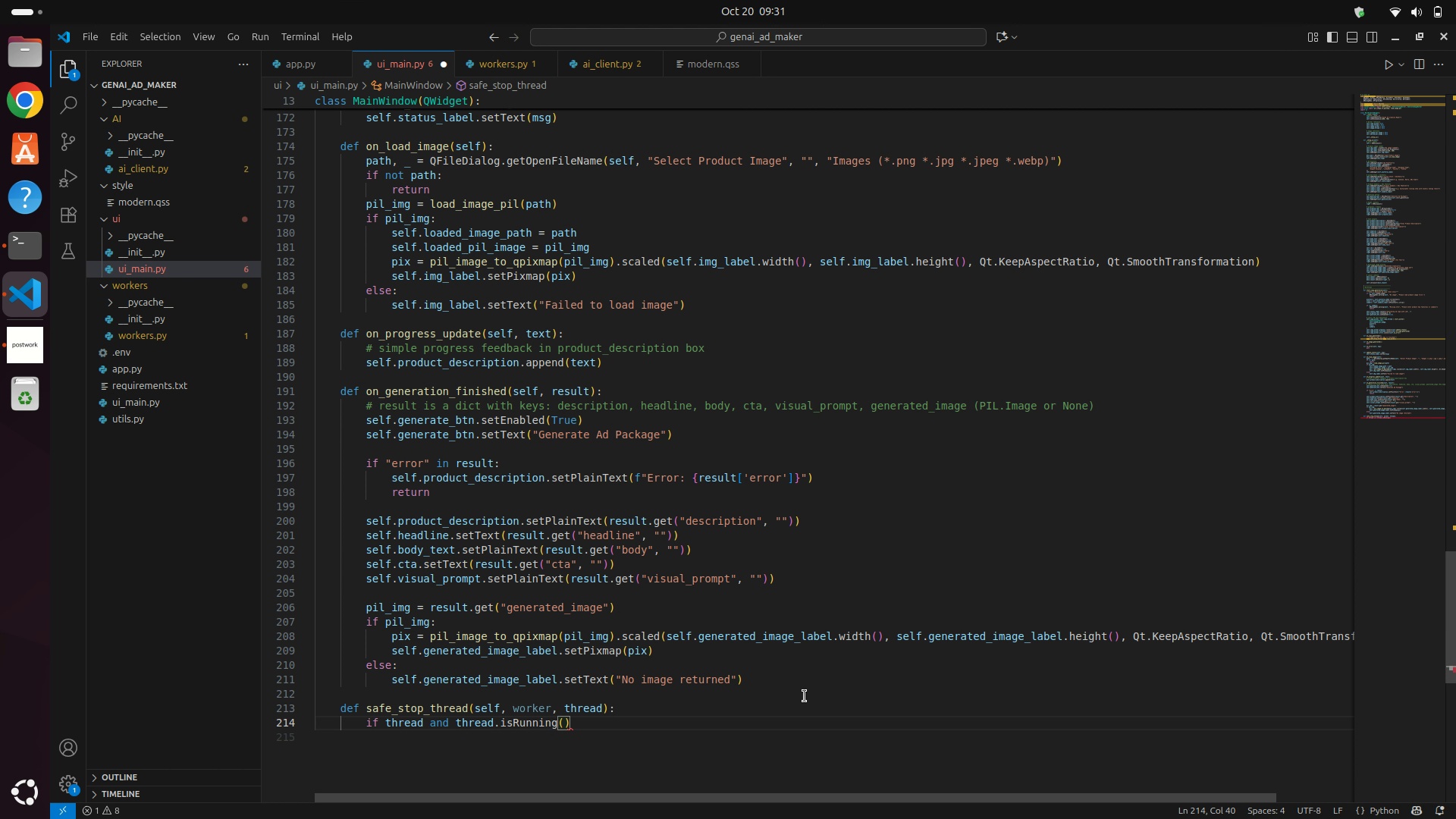 
key(ArrowRight)
 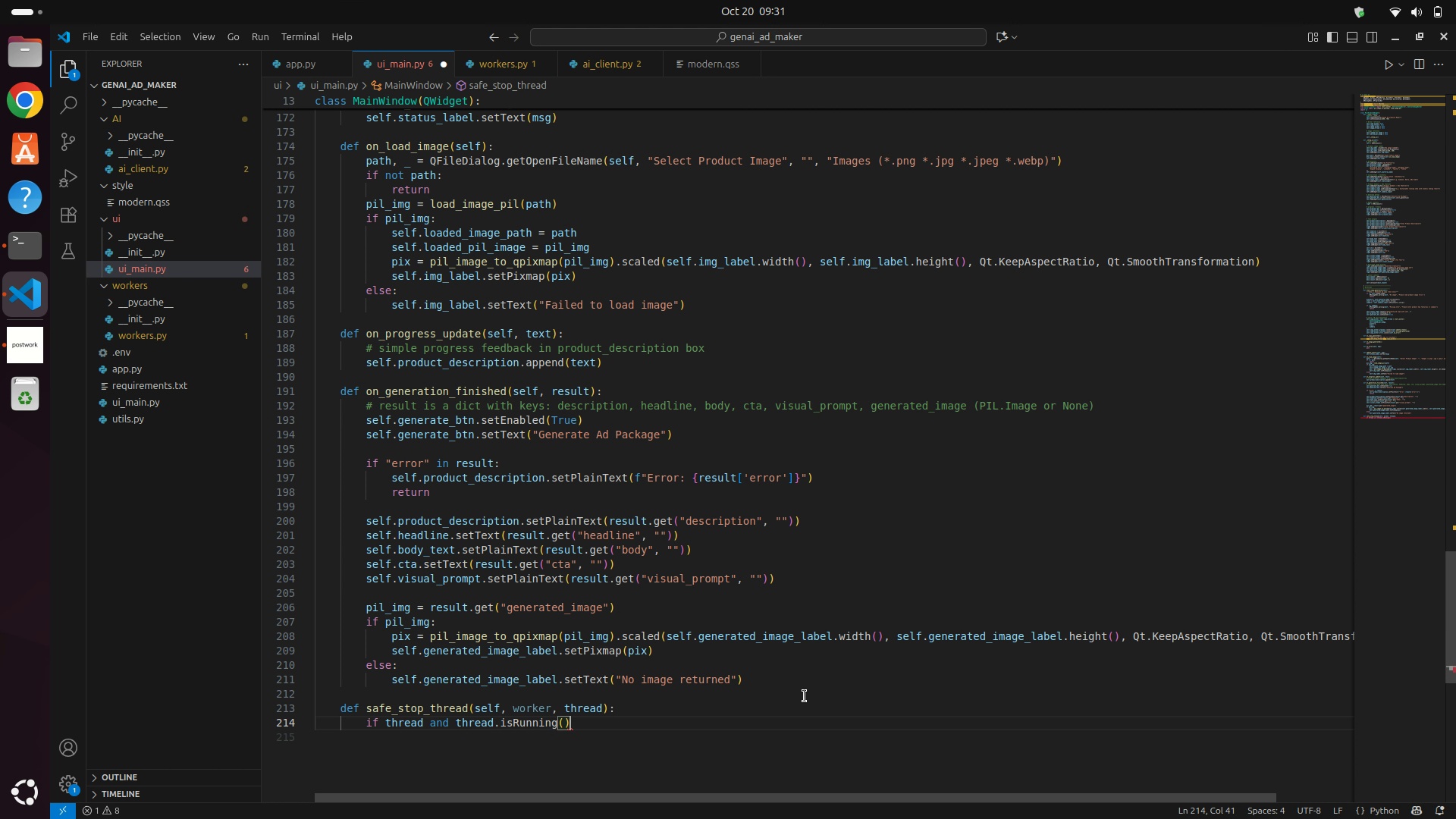 
key(Shift+ShiftLeft)
 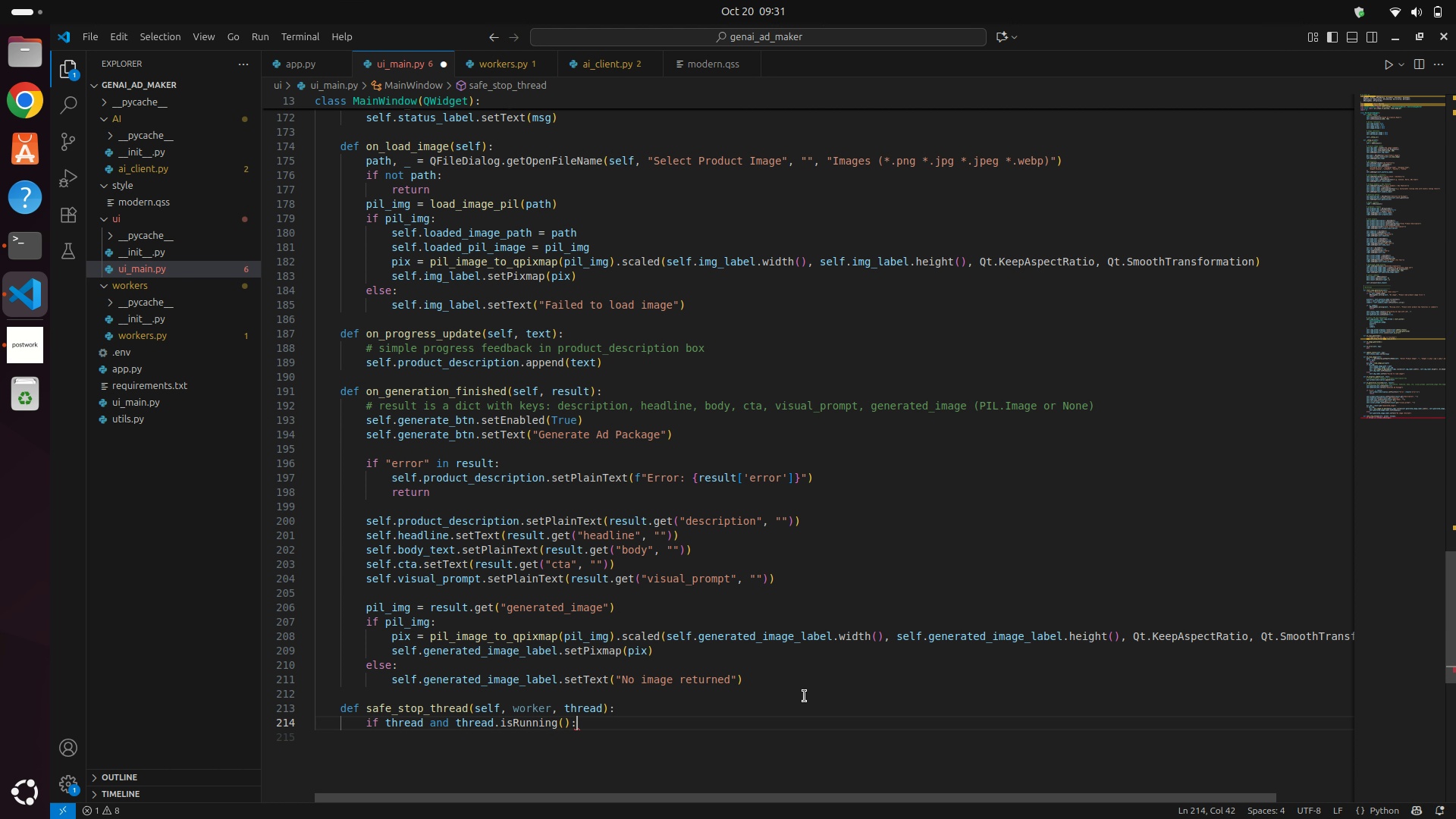 
key(Shift+Semicolon)
 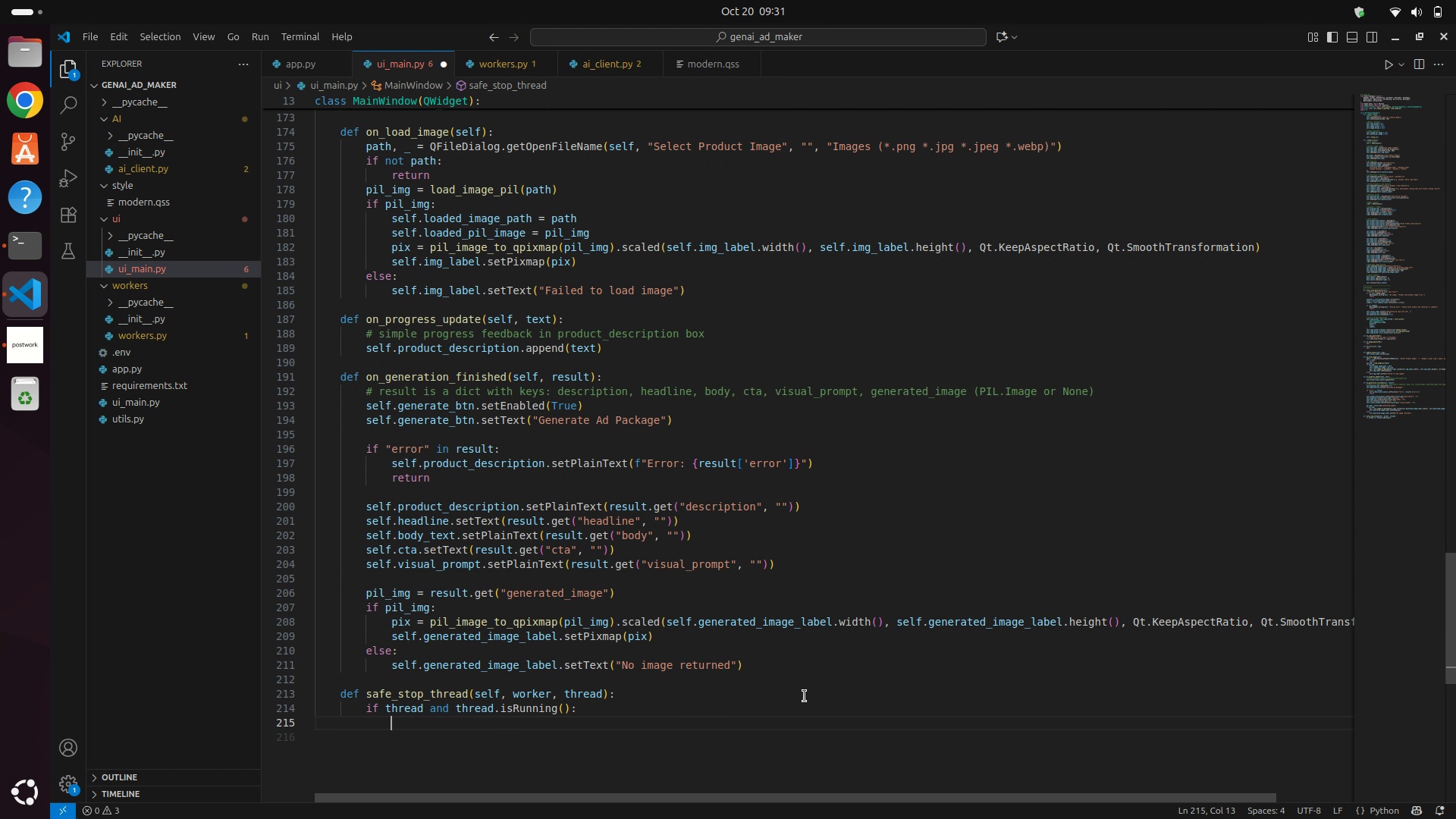 
key(Enter)
 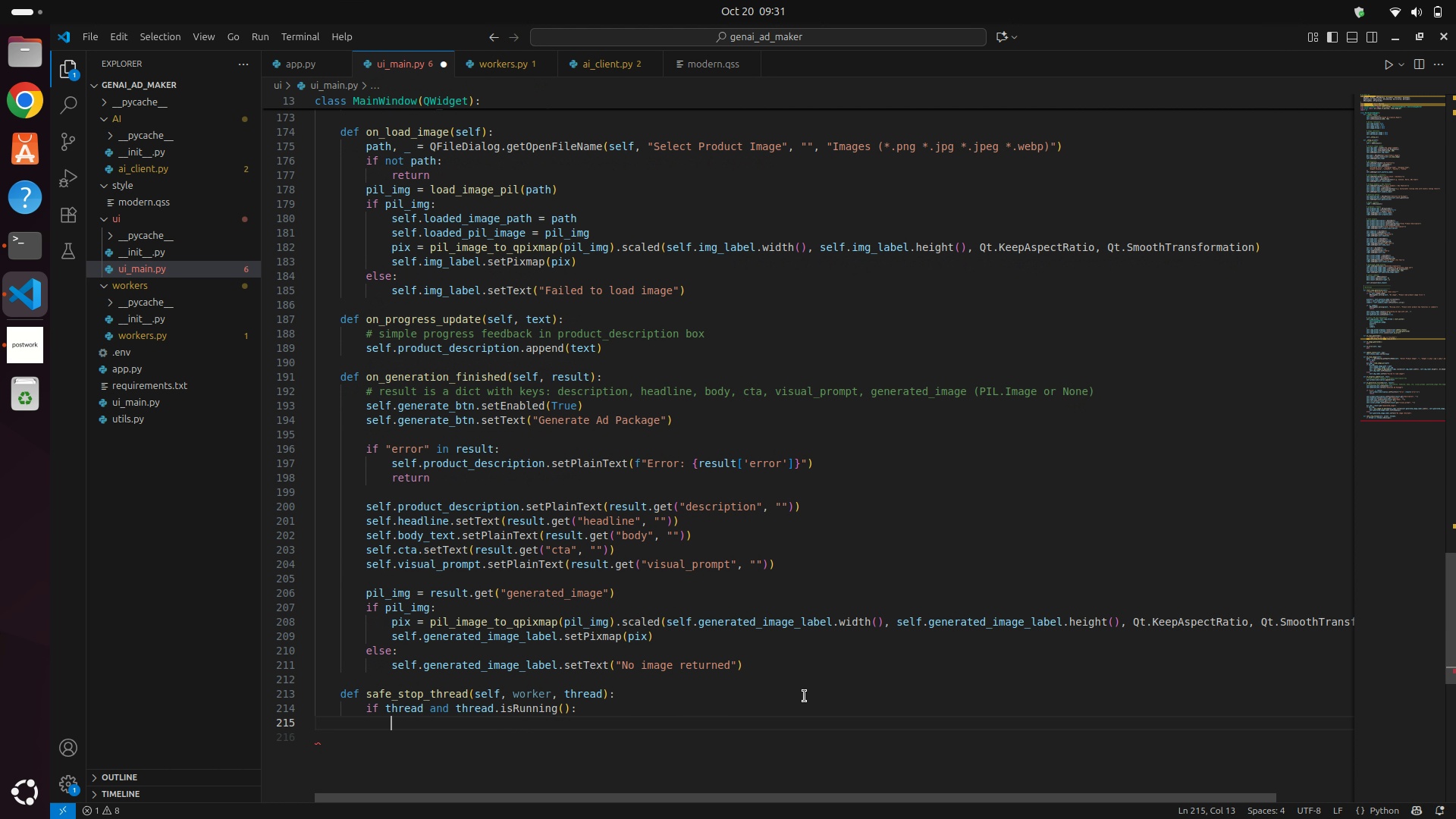 
type(s)
key(Backspace)
type(threa)
 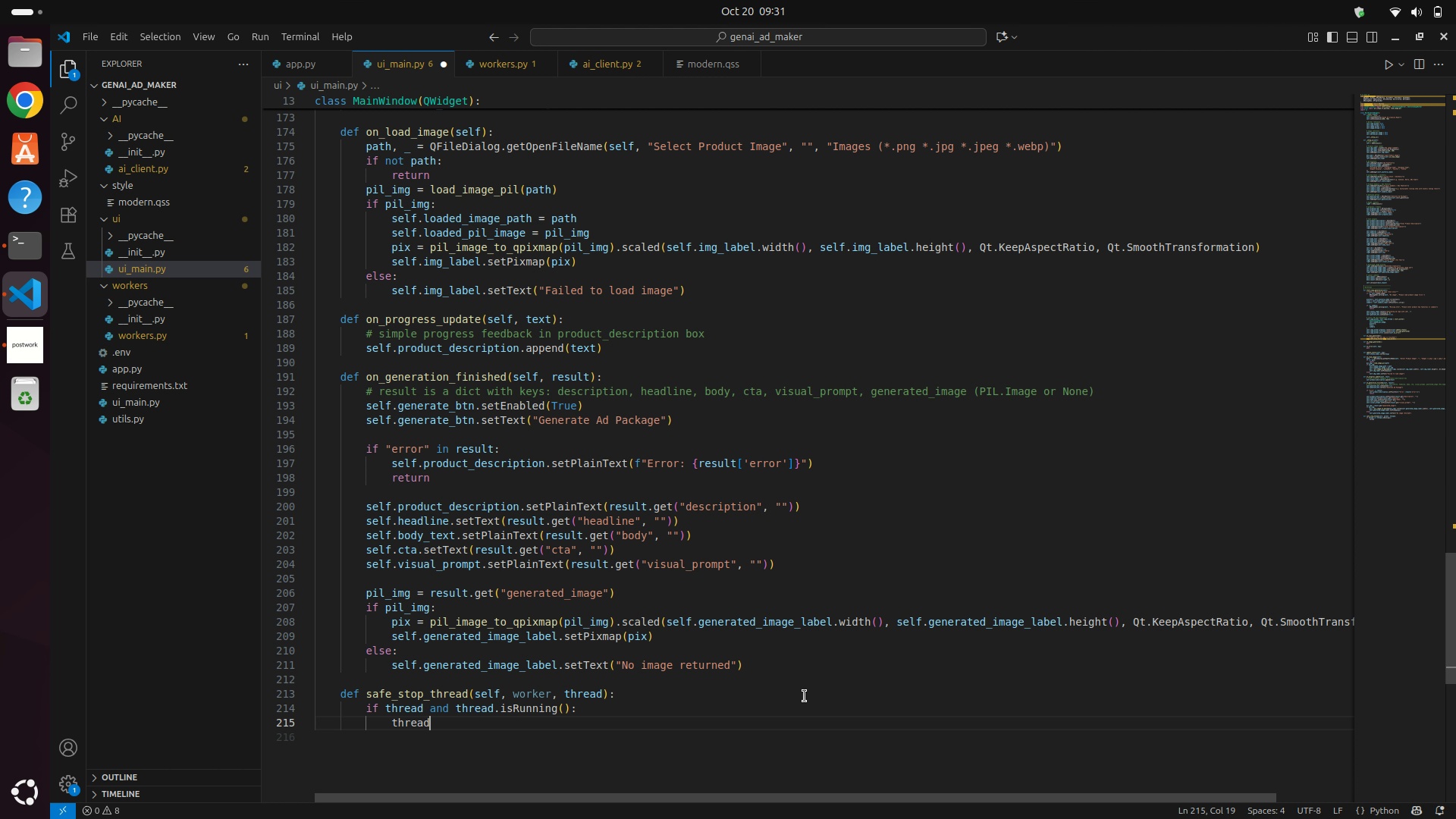 
key(Enter)
 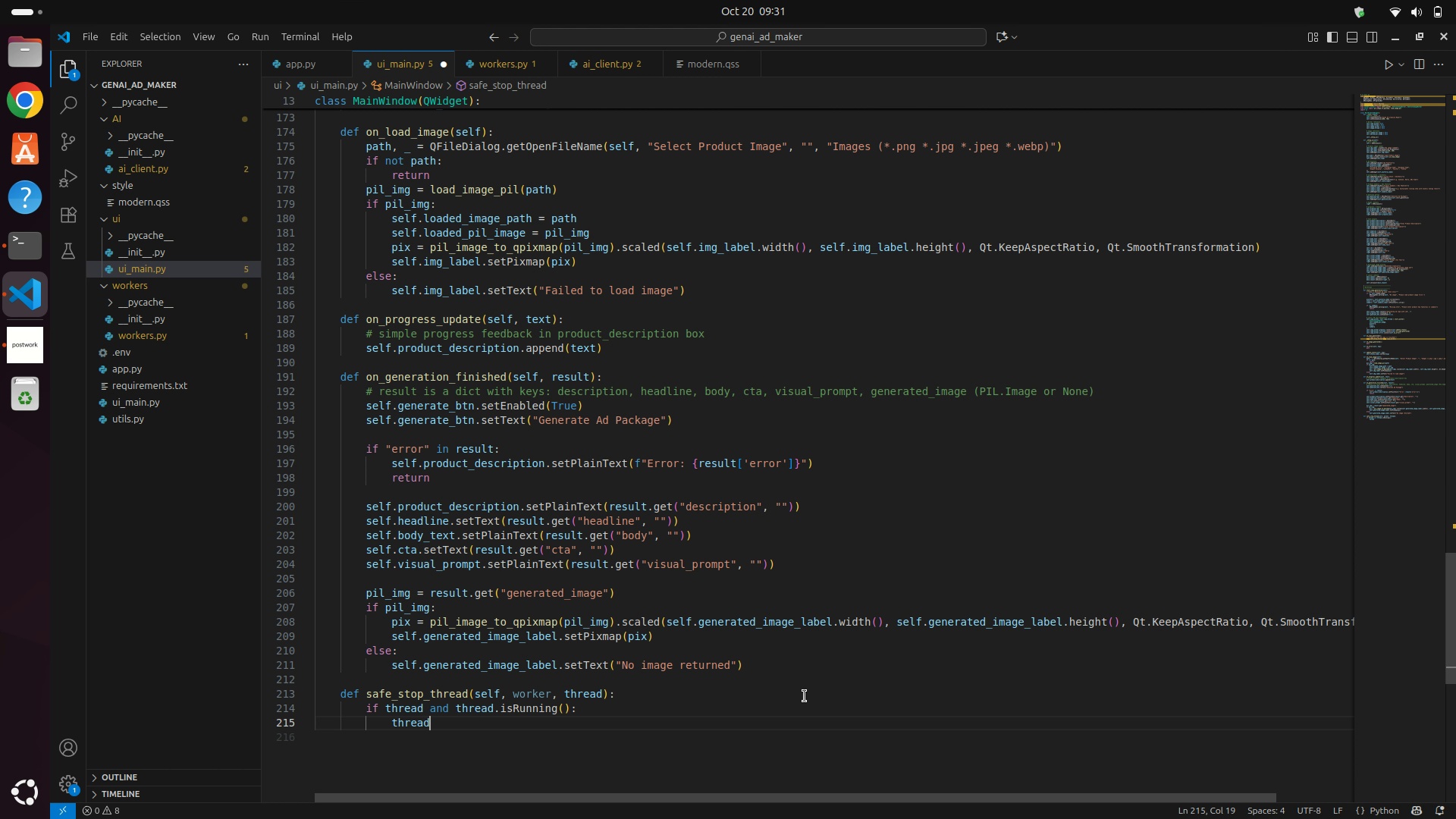 
type(.quit()
 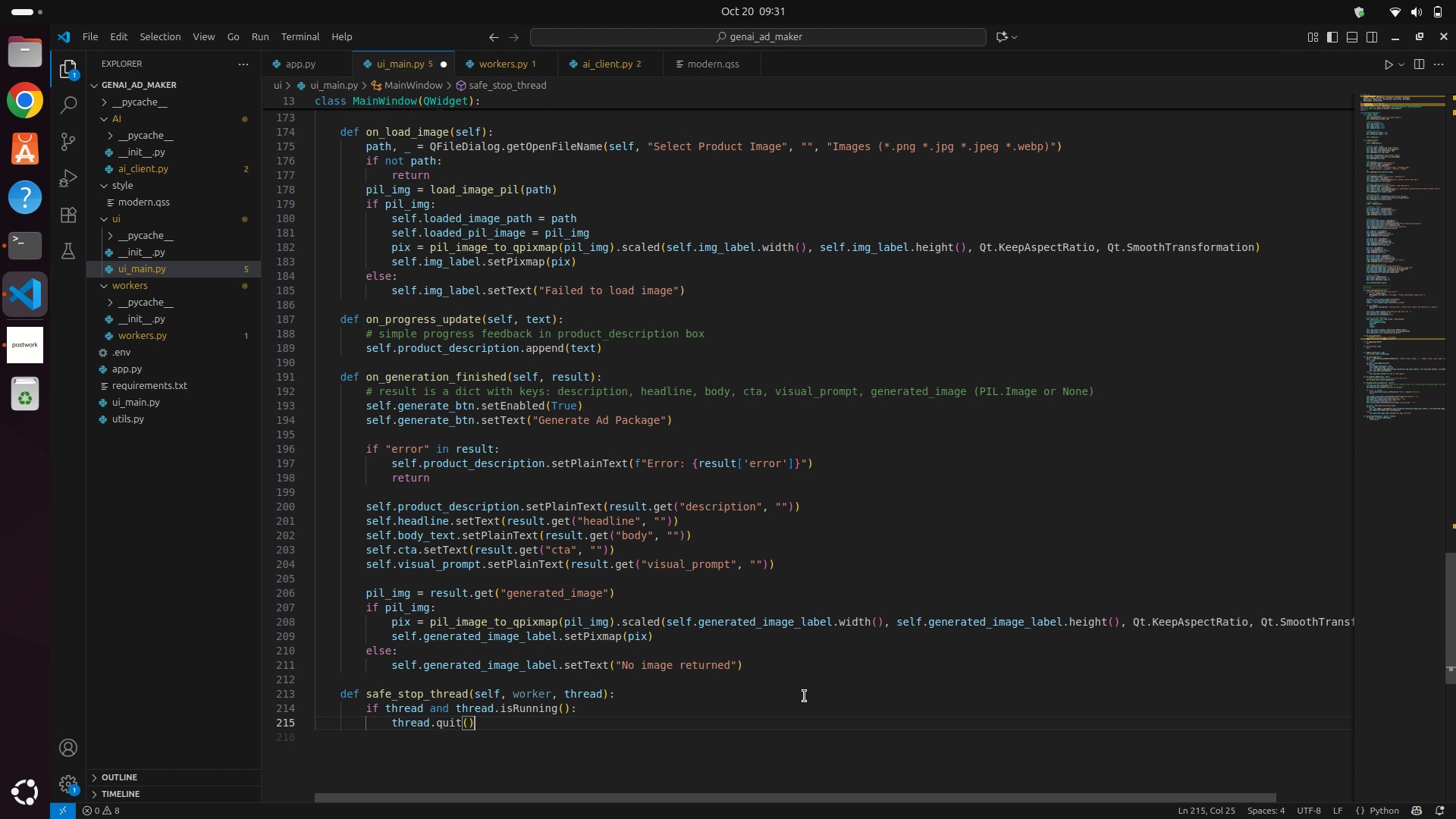 
key(ArrowRight)
 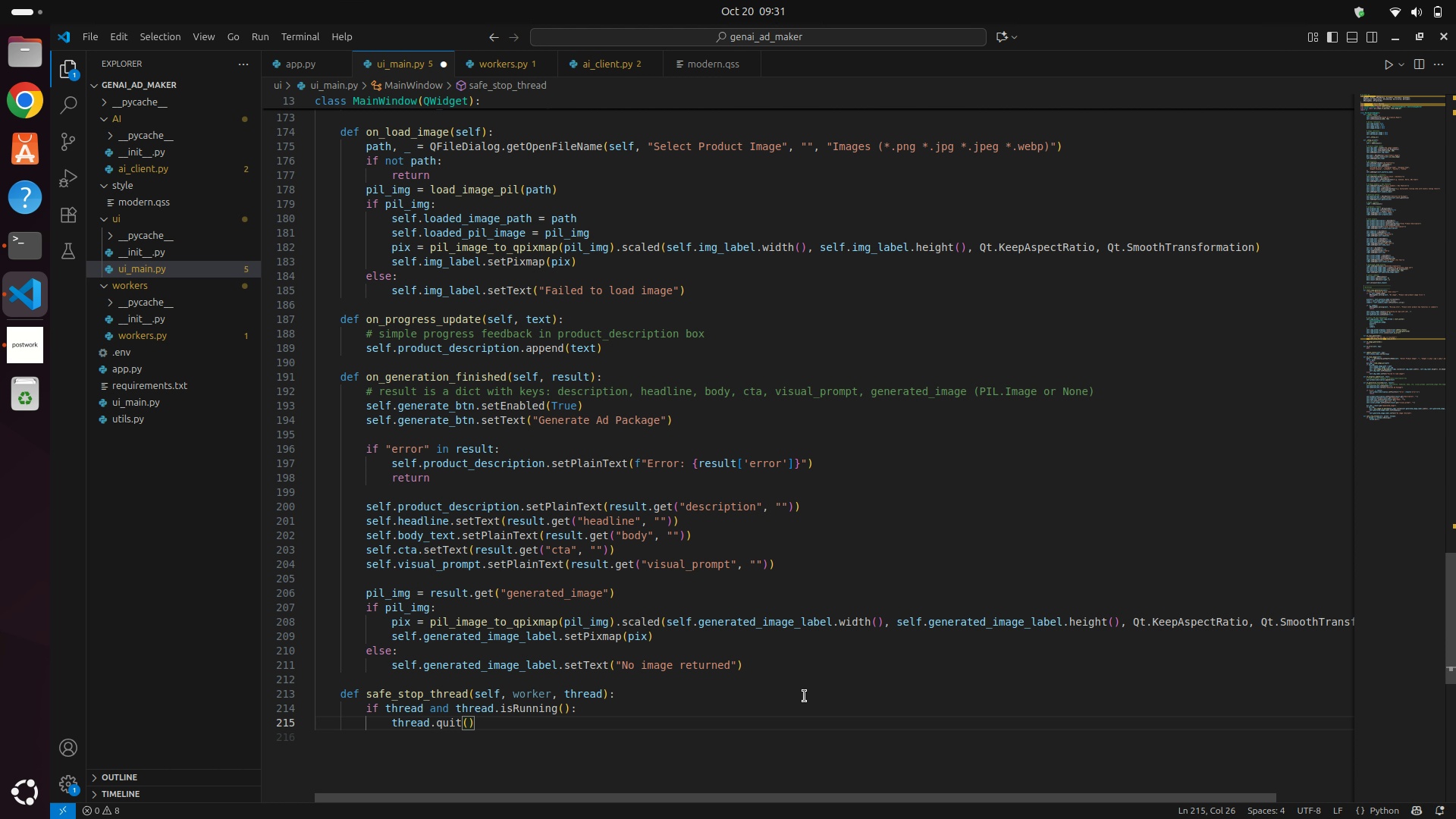 
key(Enter)
 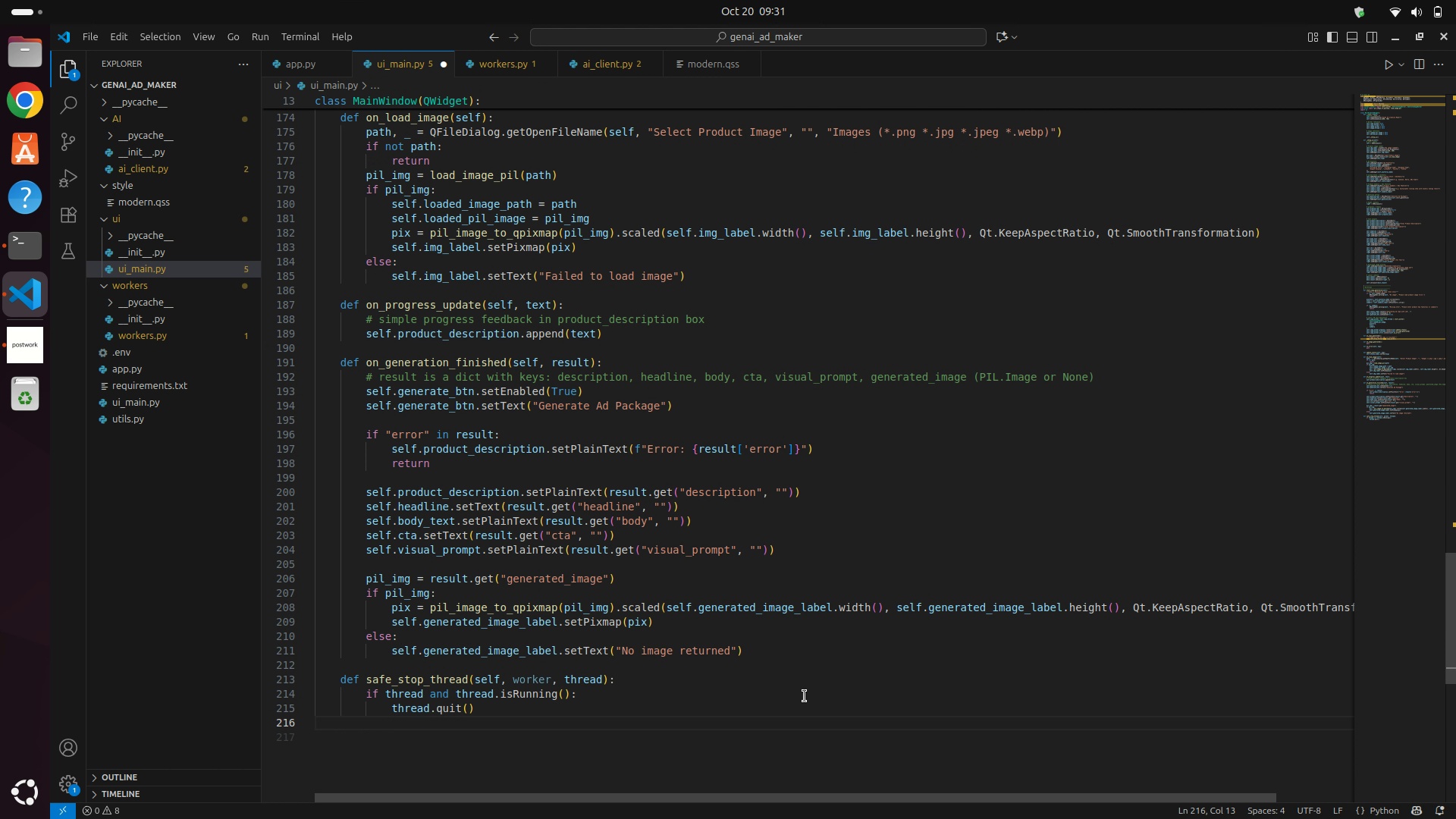 
type(thread.wait()
 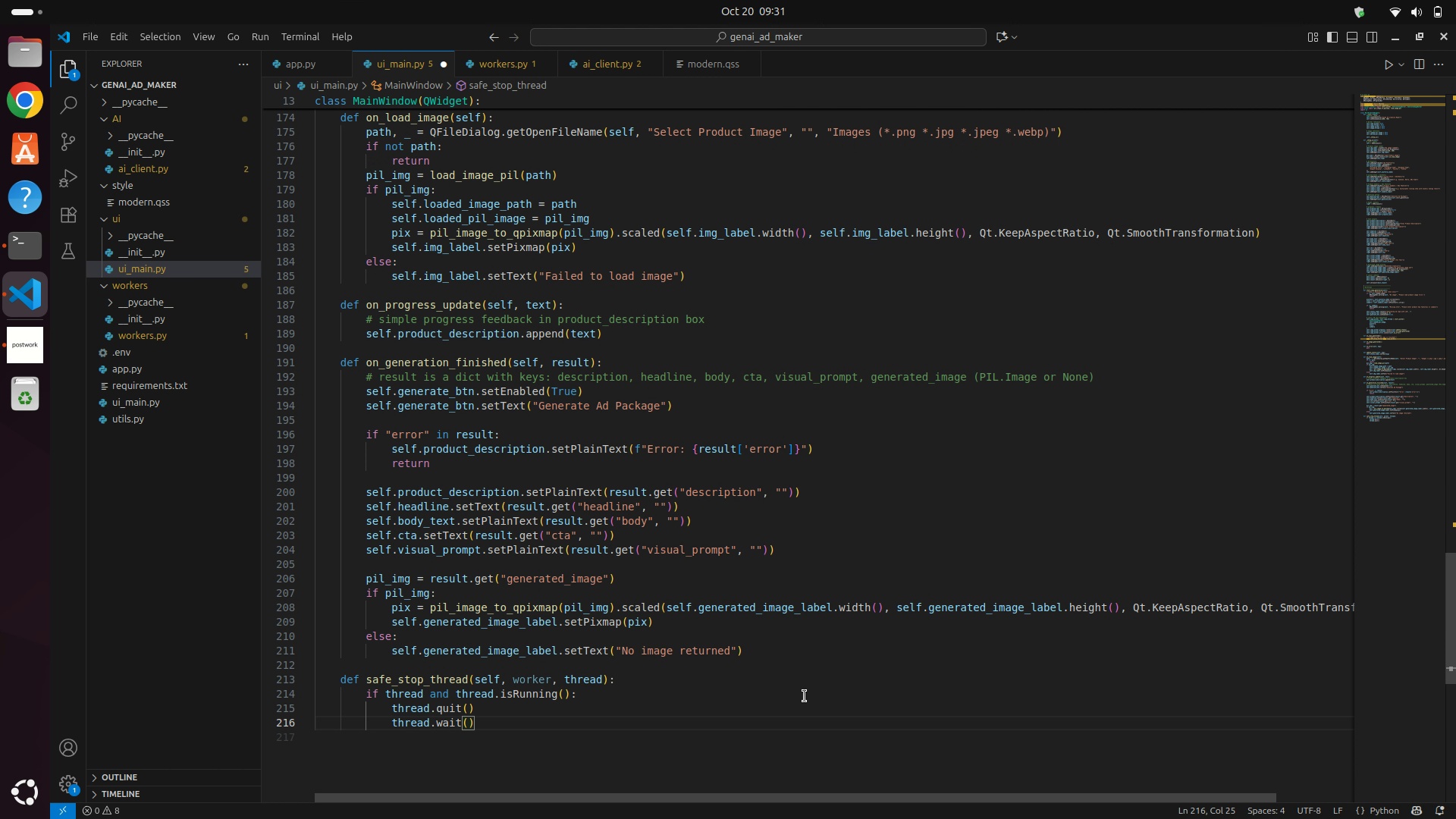 
key(ArrowRight)
 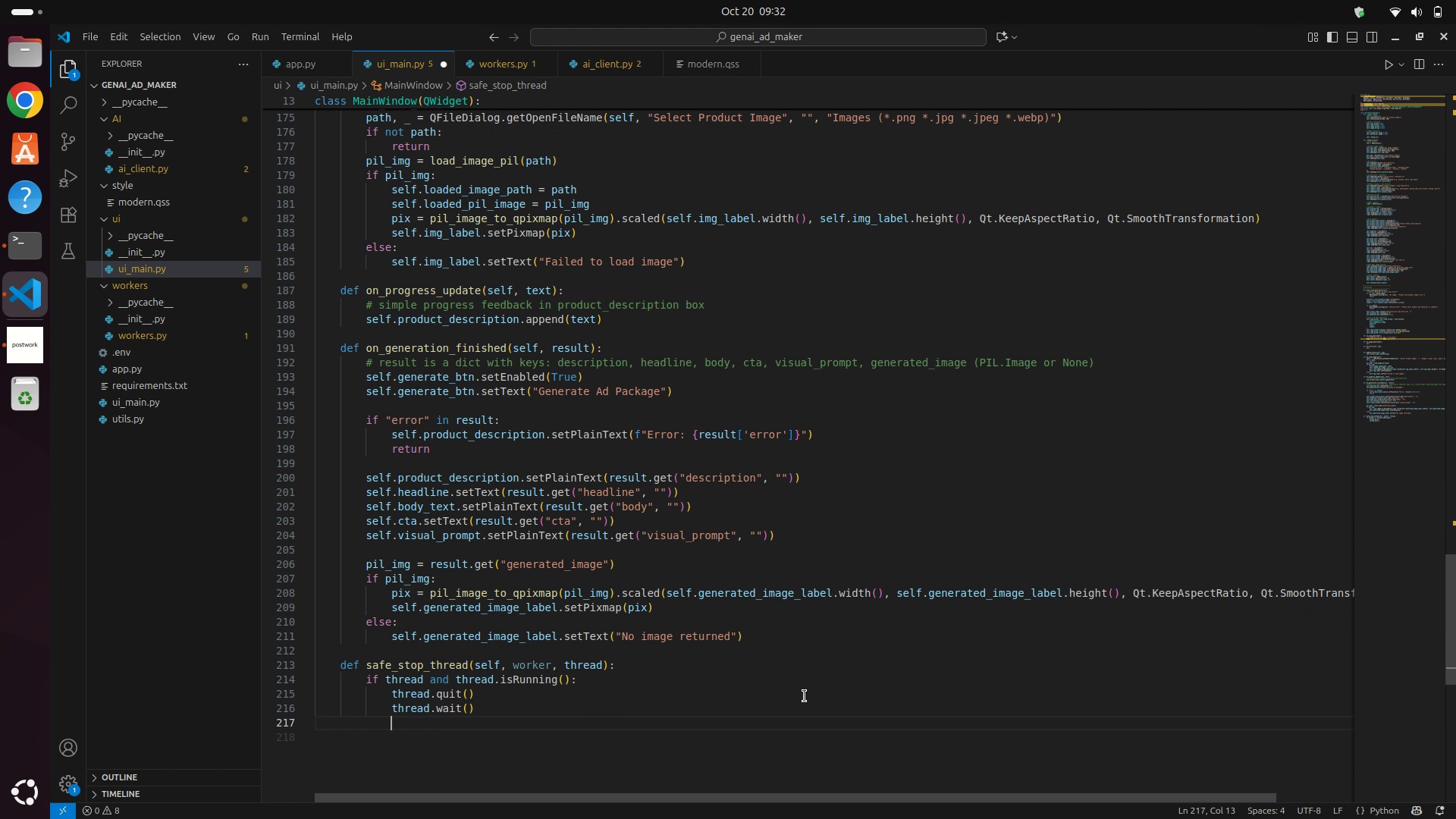 
key(Enter)
 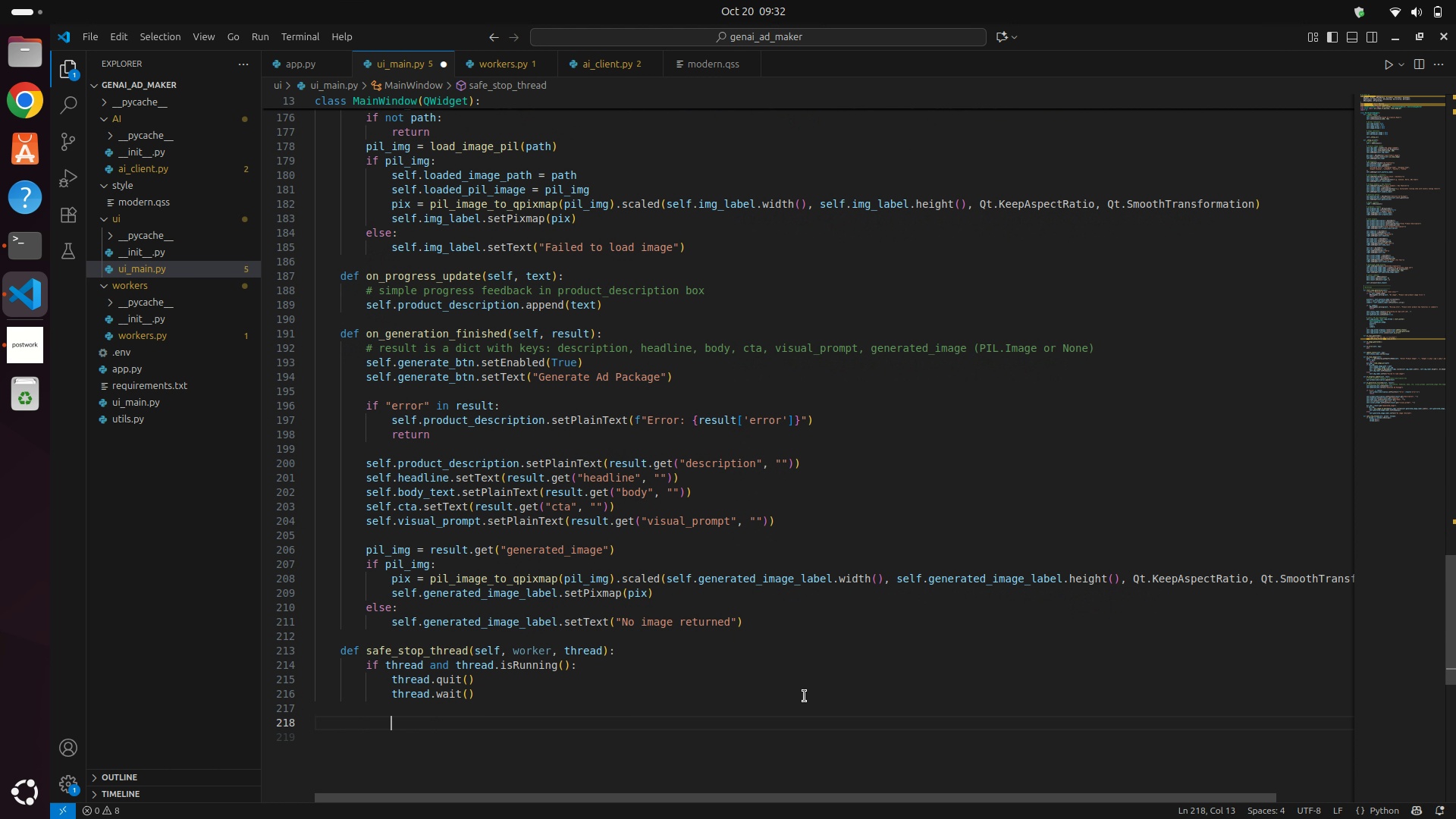 
key(Enter)
 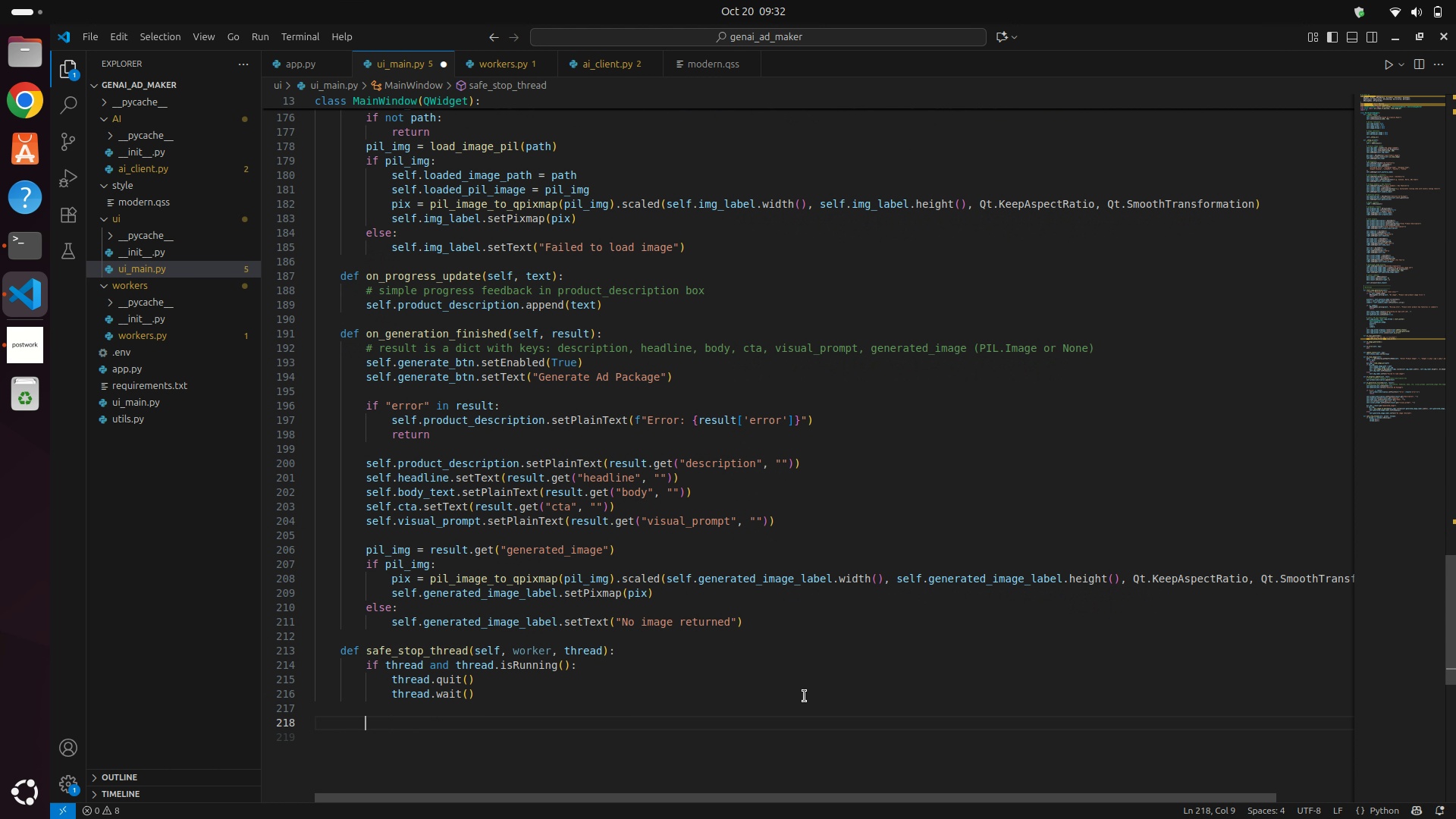 
key(Backspace)
key(Backspace)
type(def closeEvent(self, event)
 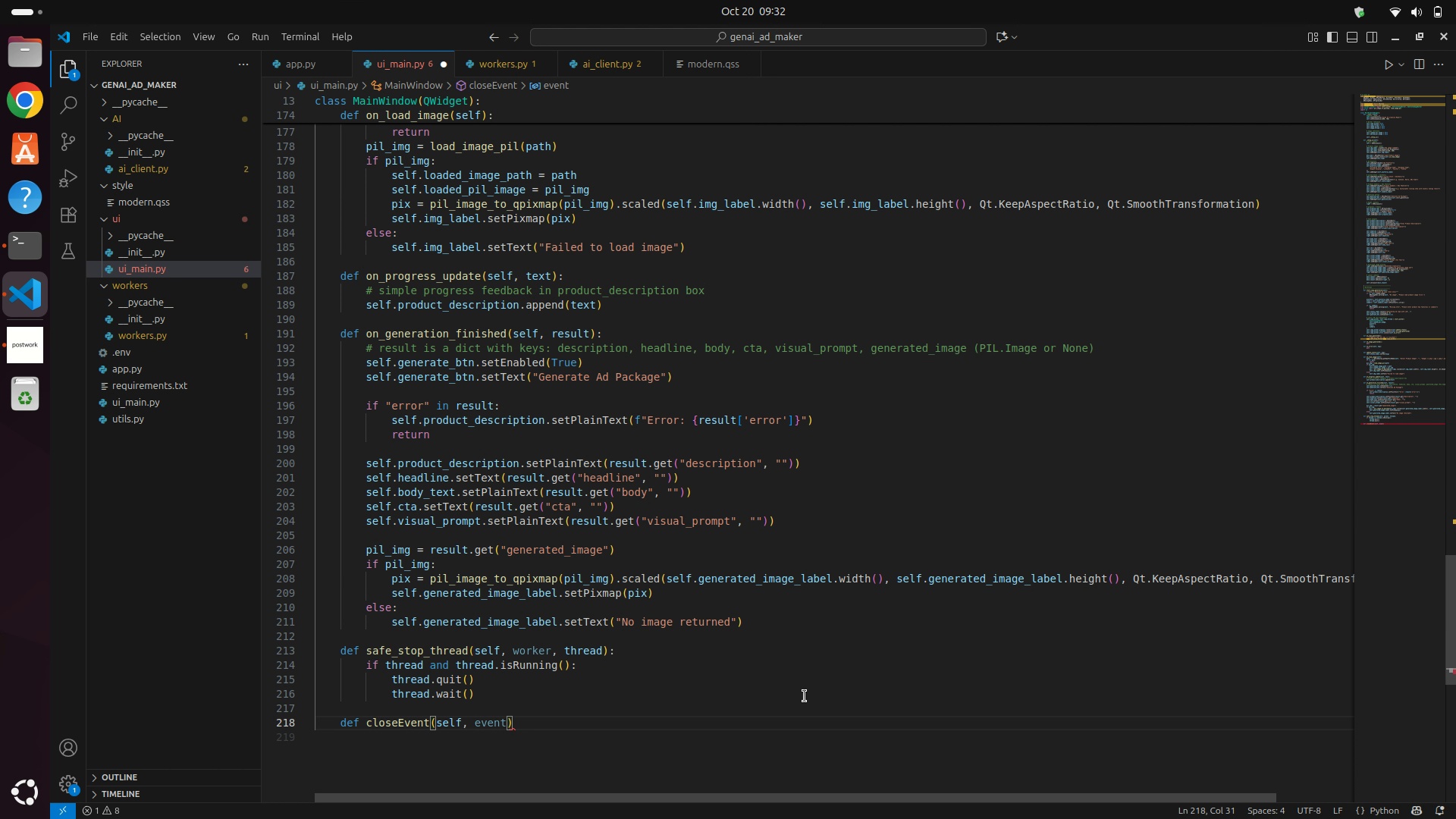 
key(ArrowRight)
 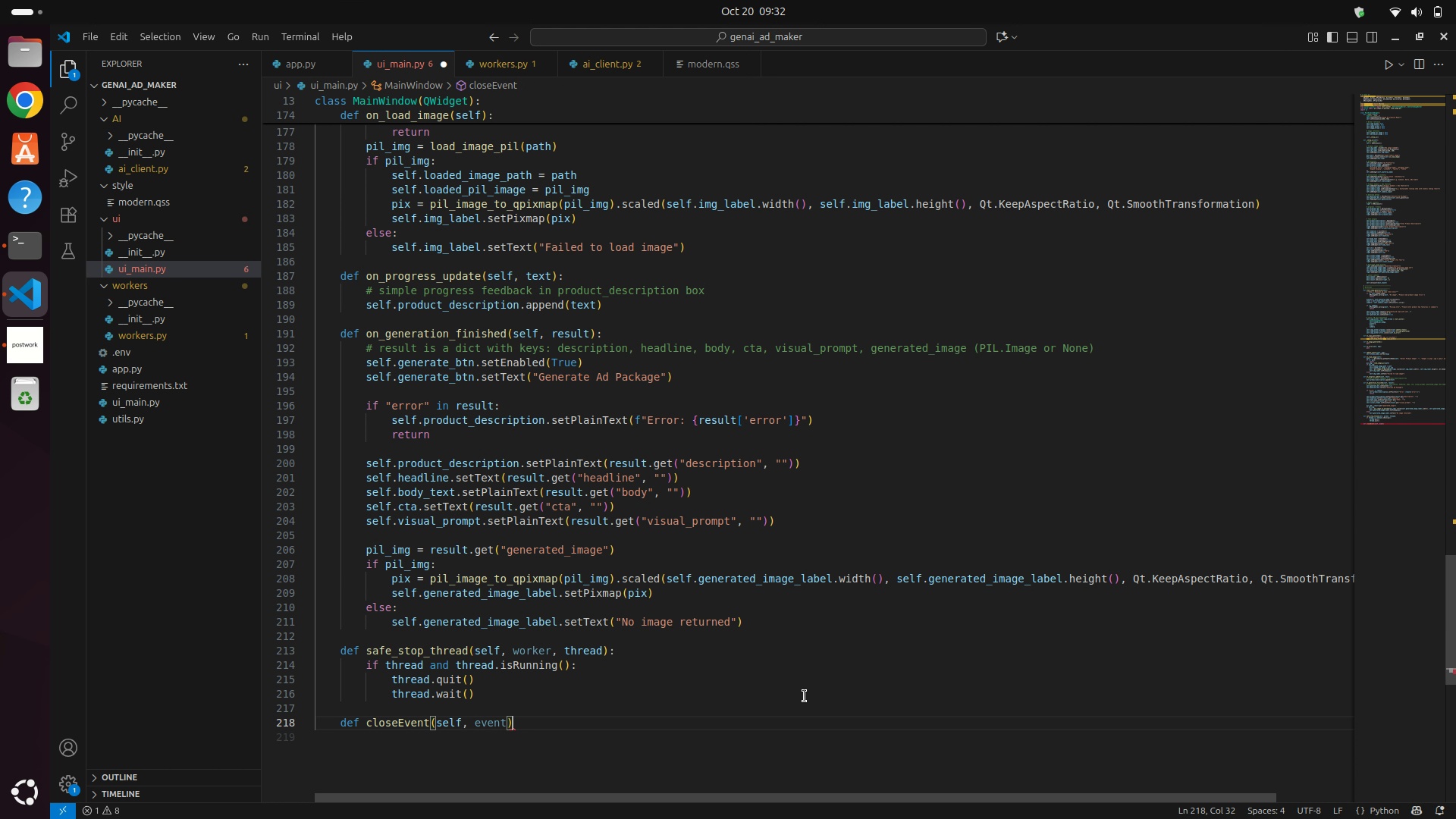 
key(Shift+Semicolon)
 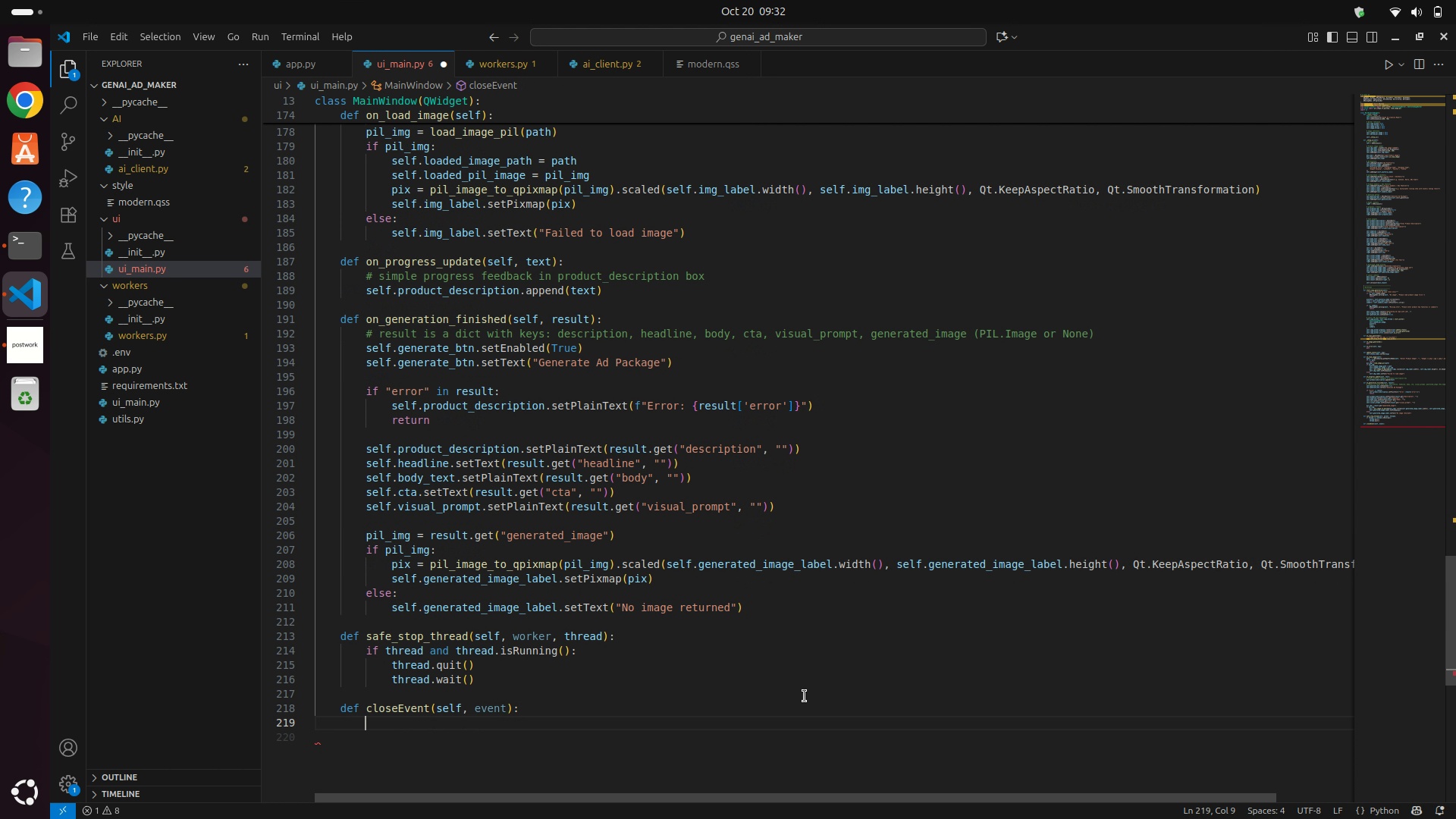 
key(Enter)
 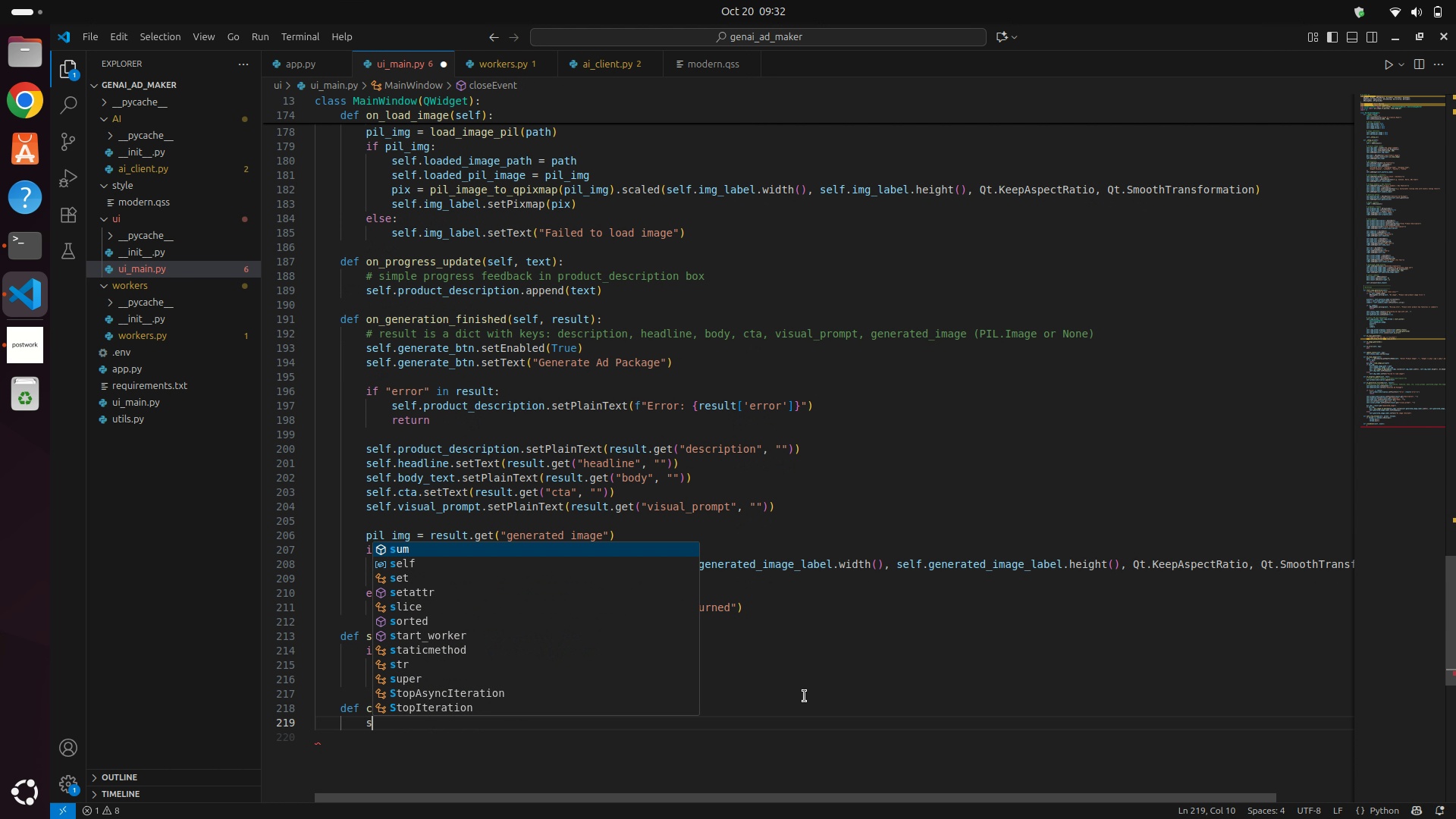 
type(self.sto[)
key(Backspace)
 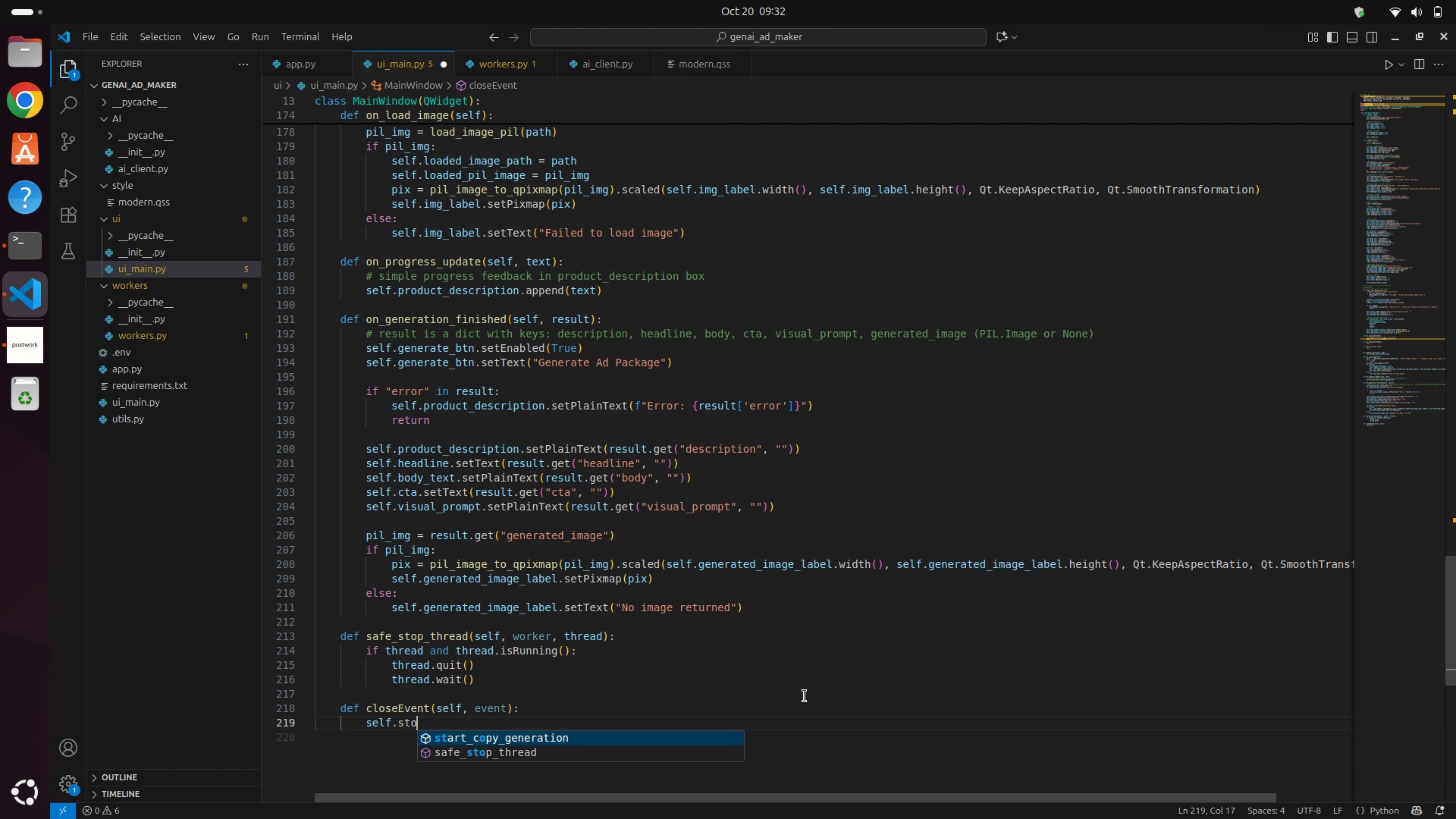 
key(ArrowDown)
 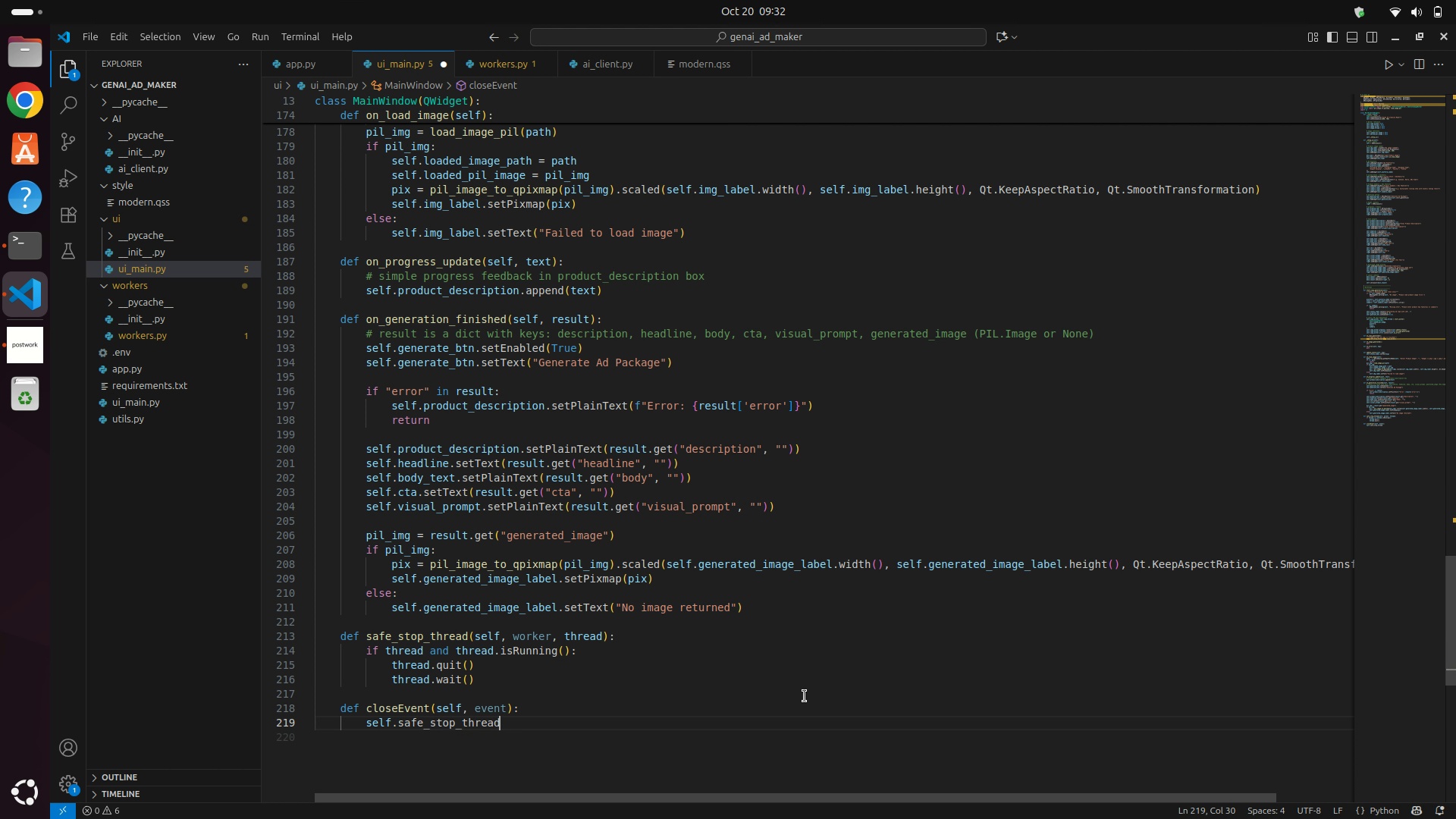 
key(Enter)
 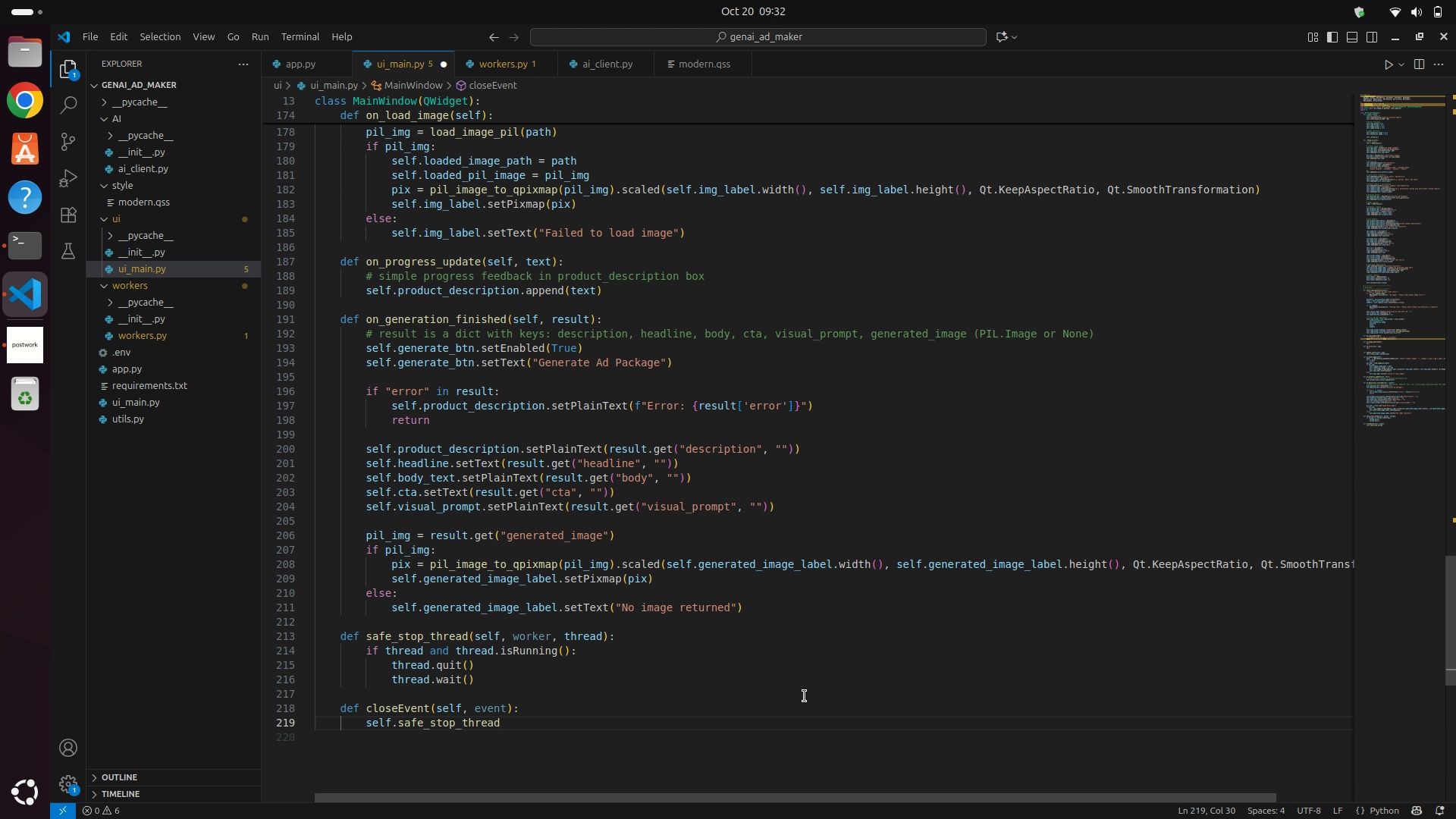 
type((self.cop)